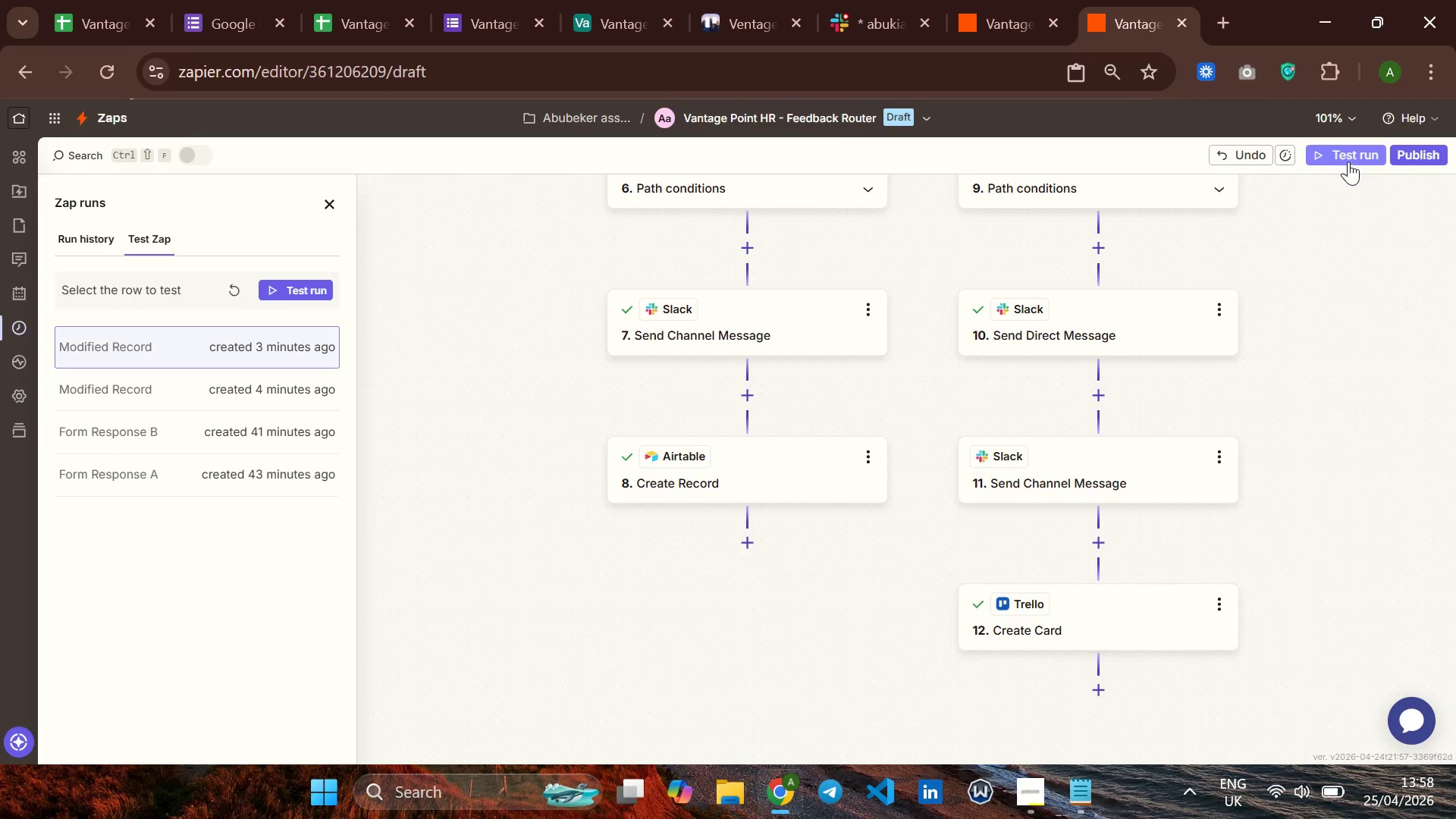 
left_click([1341, 148])
 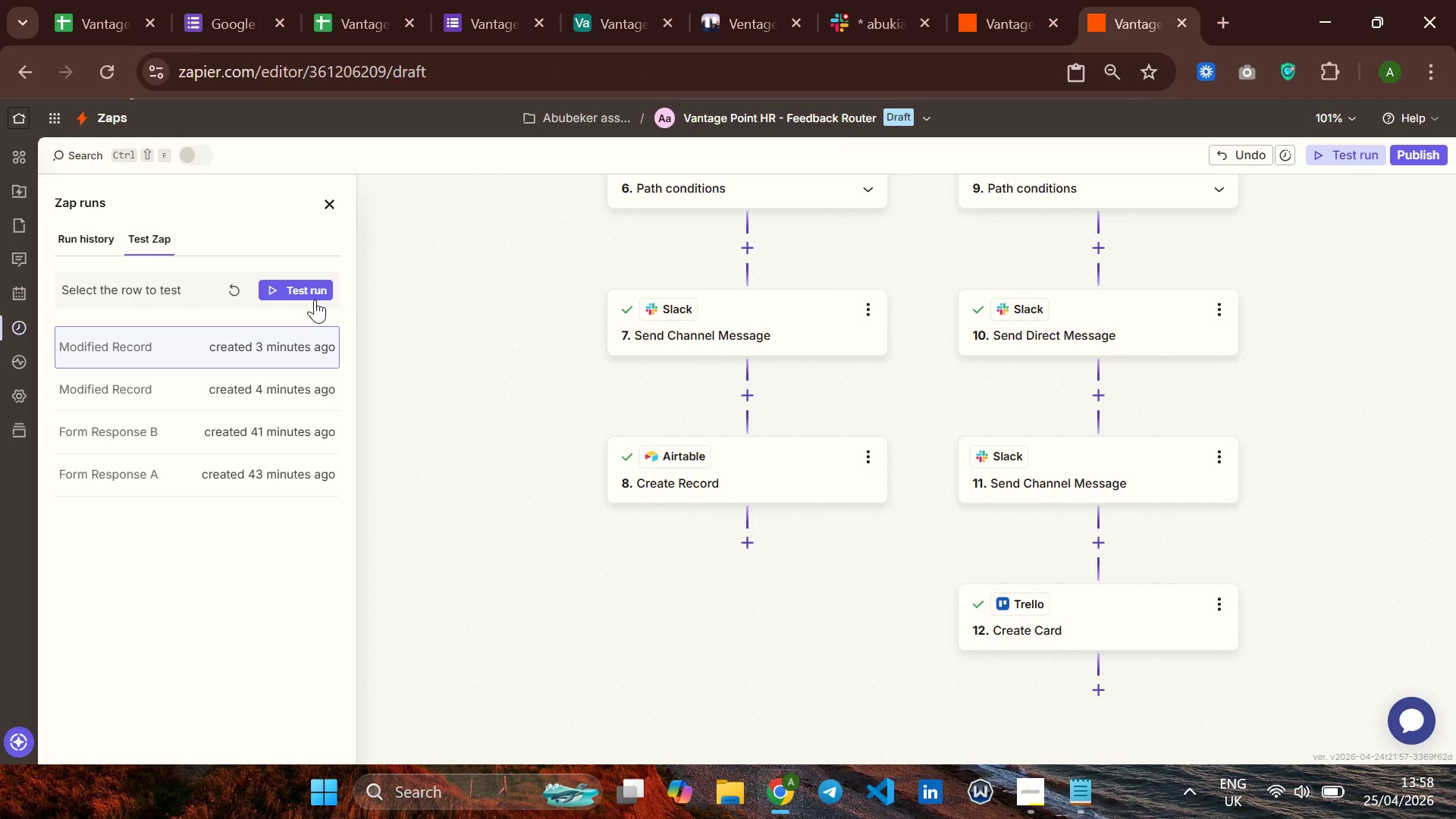 
left_click([303, 288])
 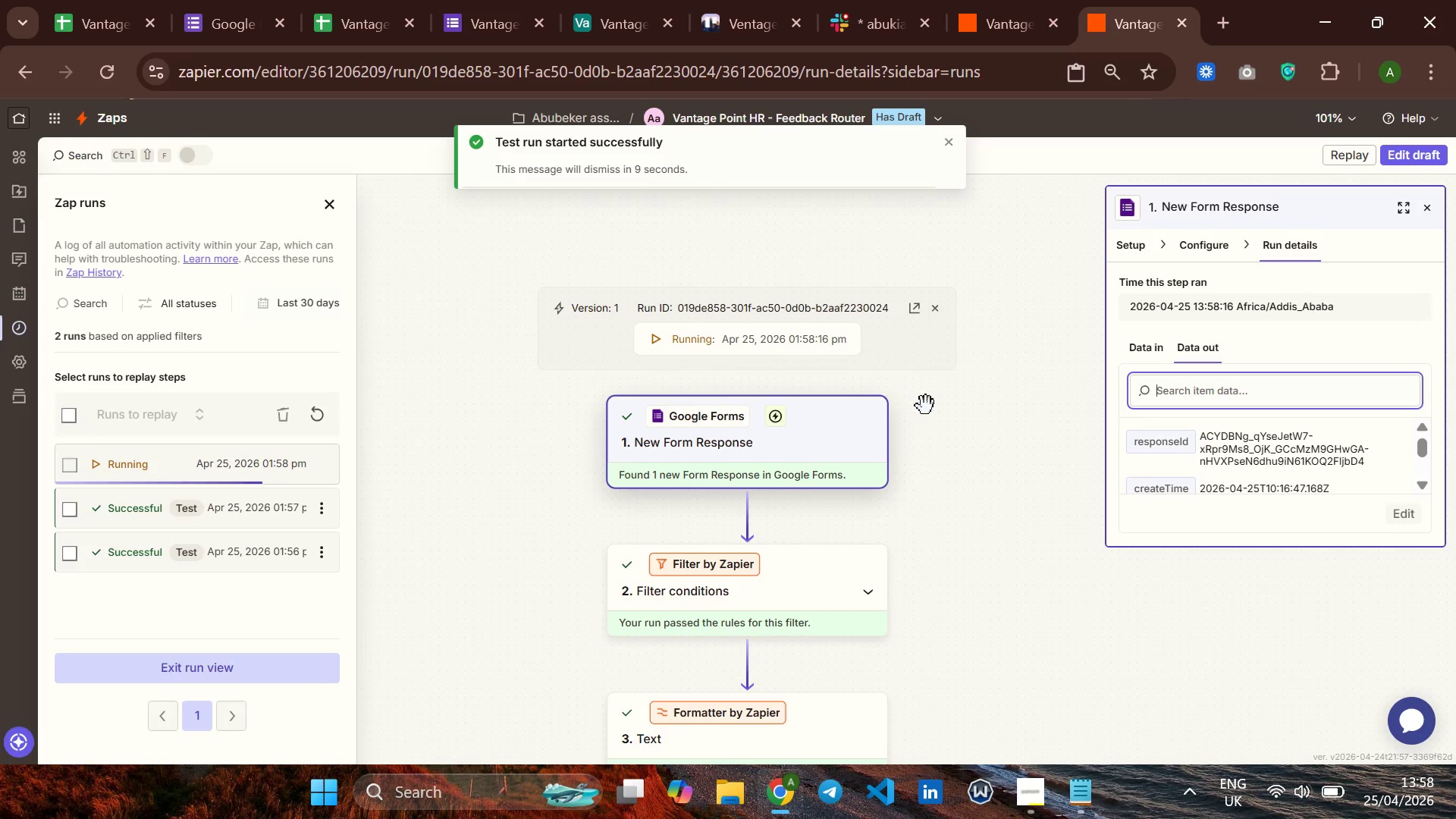 
wait(5.72)
 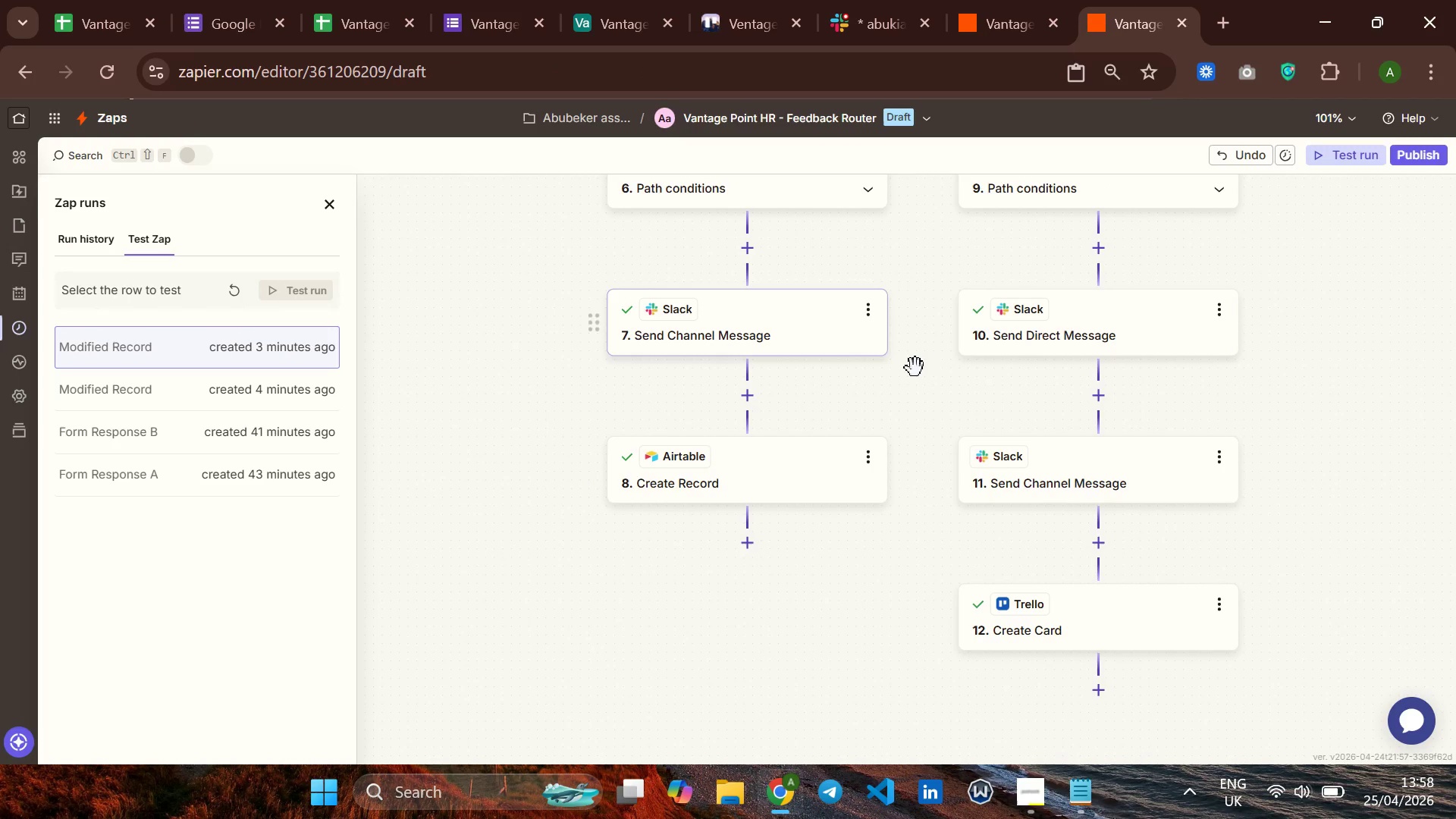 
scroll: coordinate [1254, 440], scroll_direction: down, amount: 23.0
 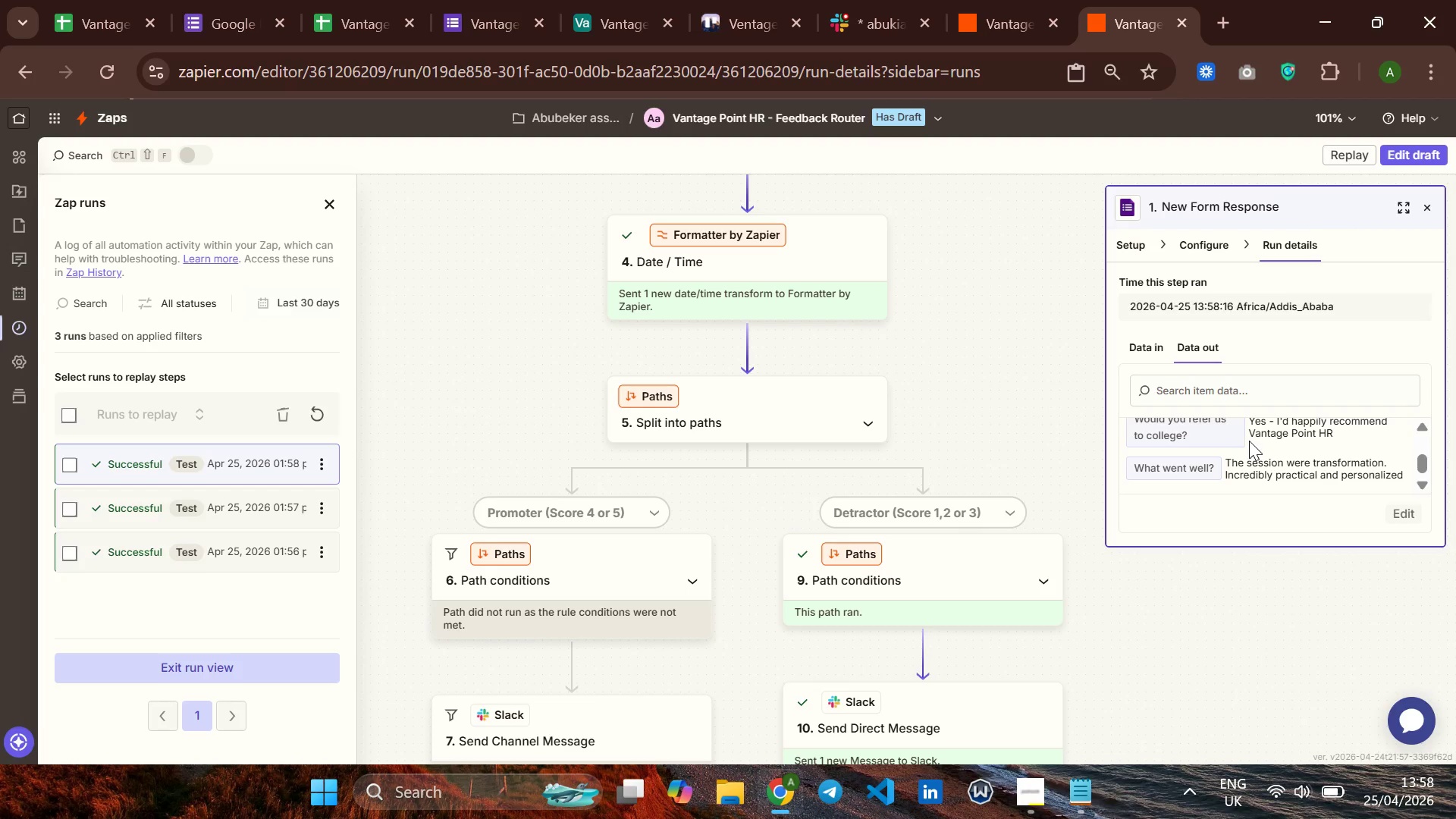 
scroll: coordinate [1249, 433], scroll_direction: down, amount: 4.0
 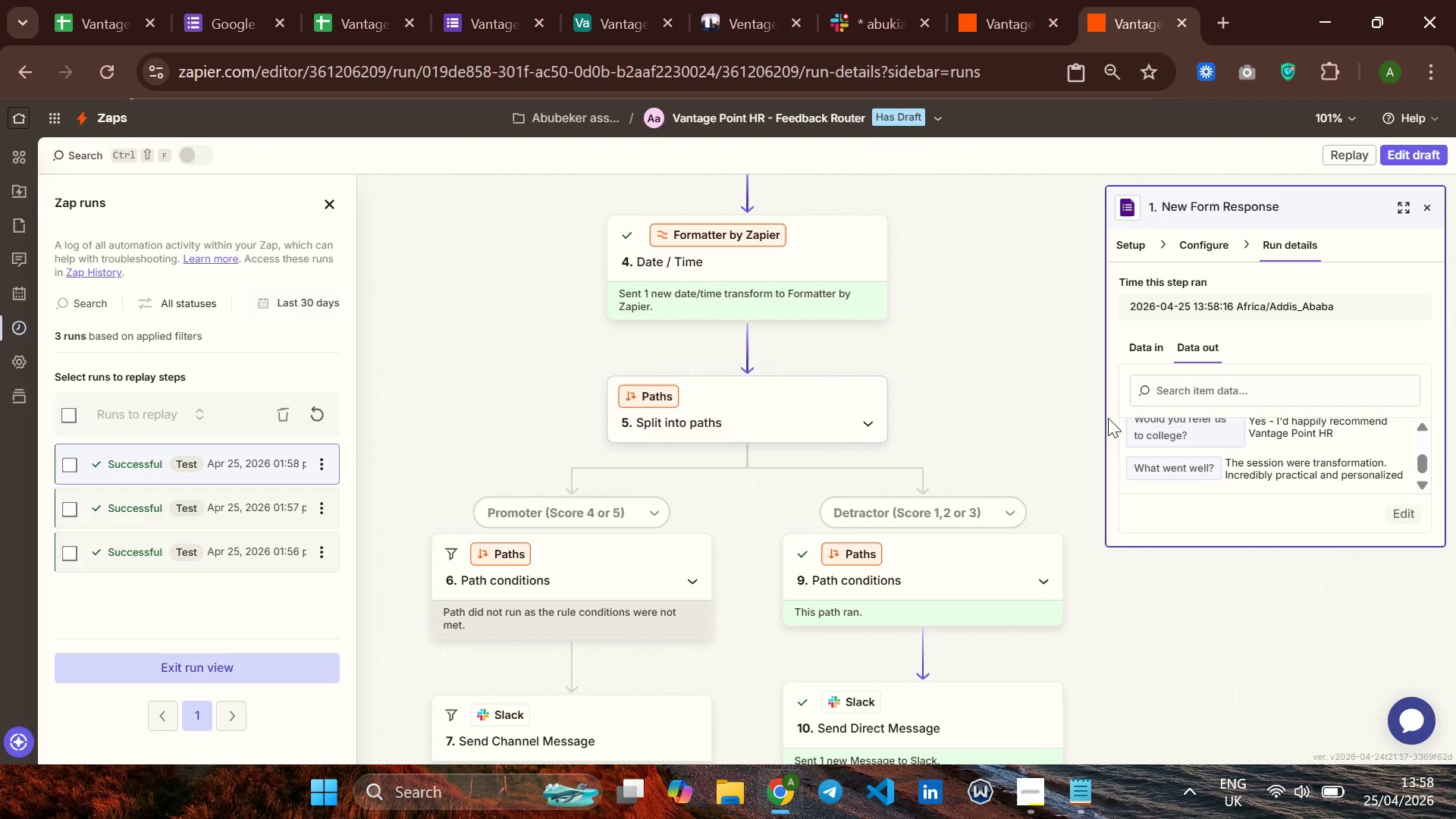 
scroll: coordinate [979, 307], scroll_direction: up, amount: 9.0
 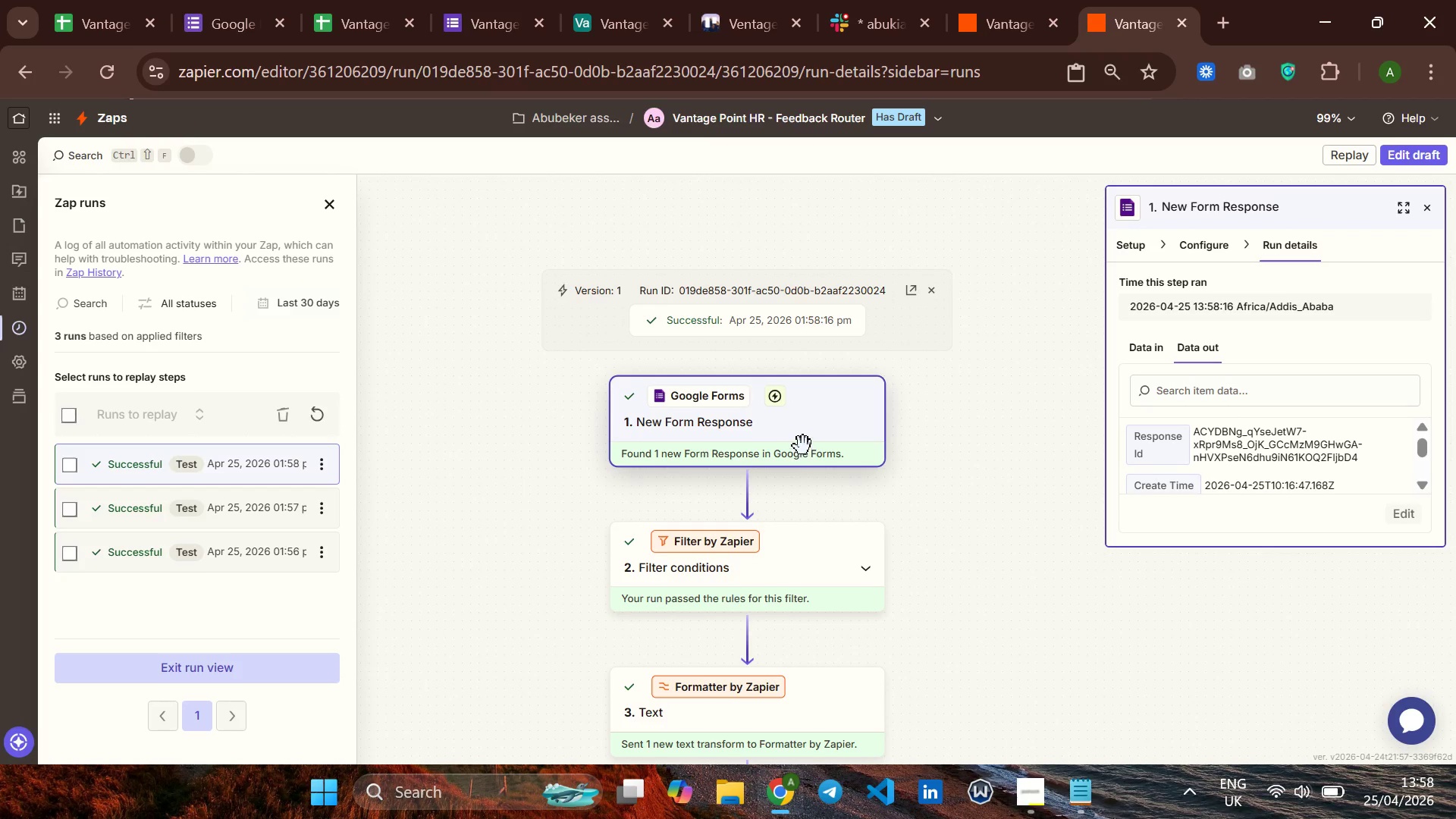 
left_click([804, 435])
 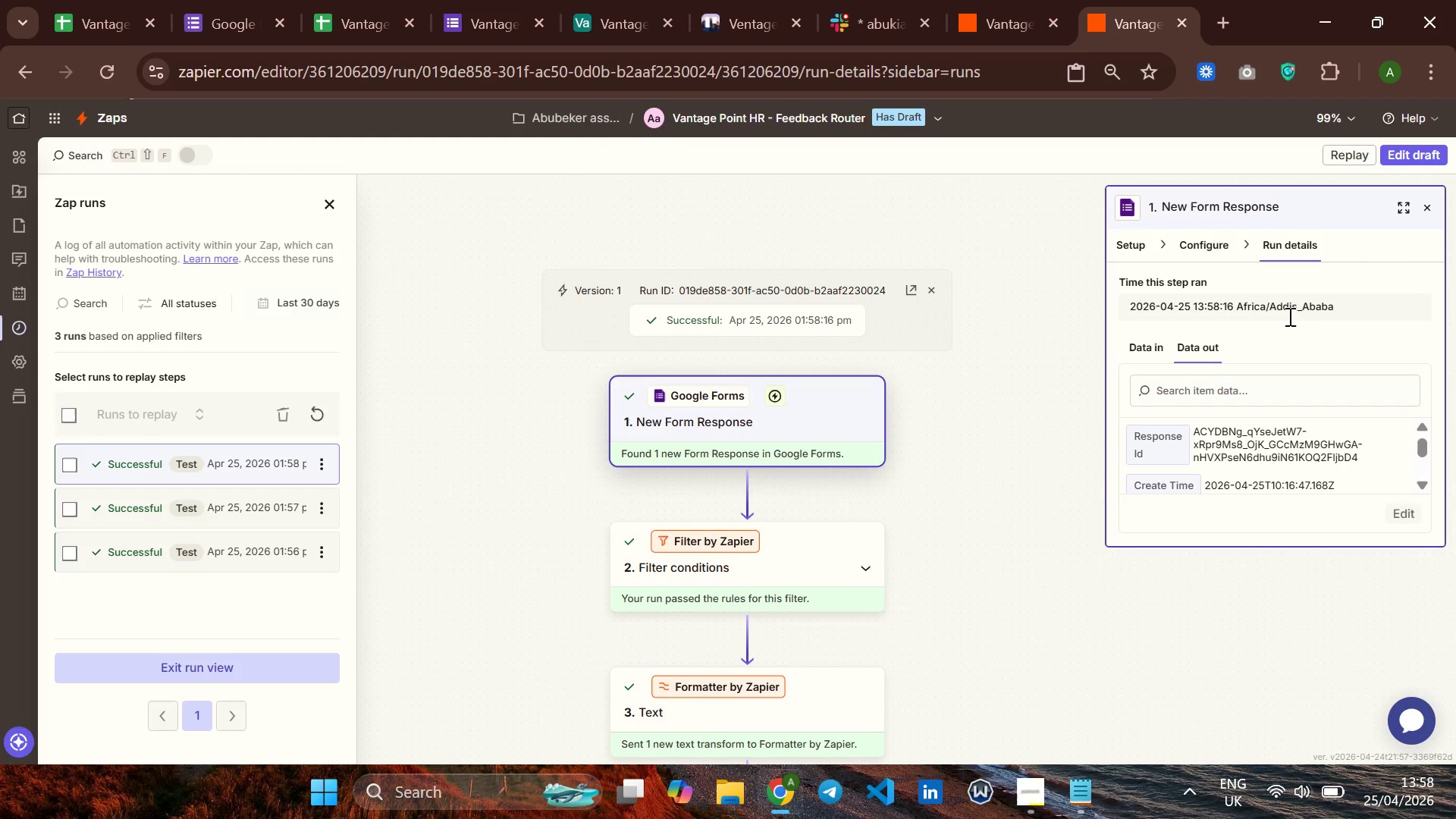 
left_click([1138, 347])
 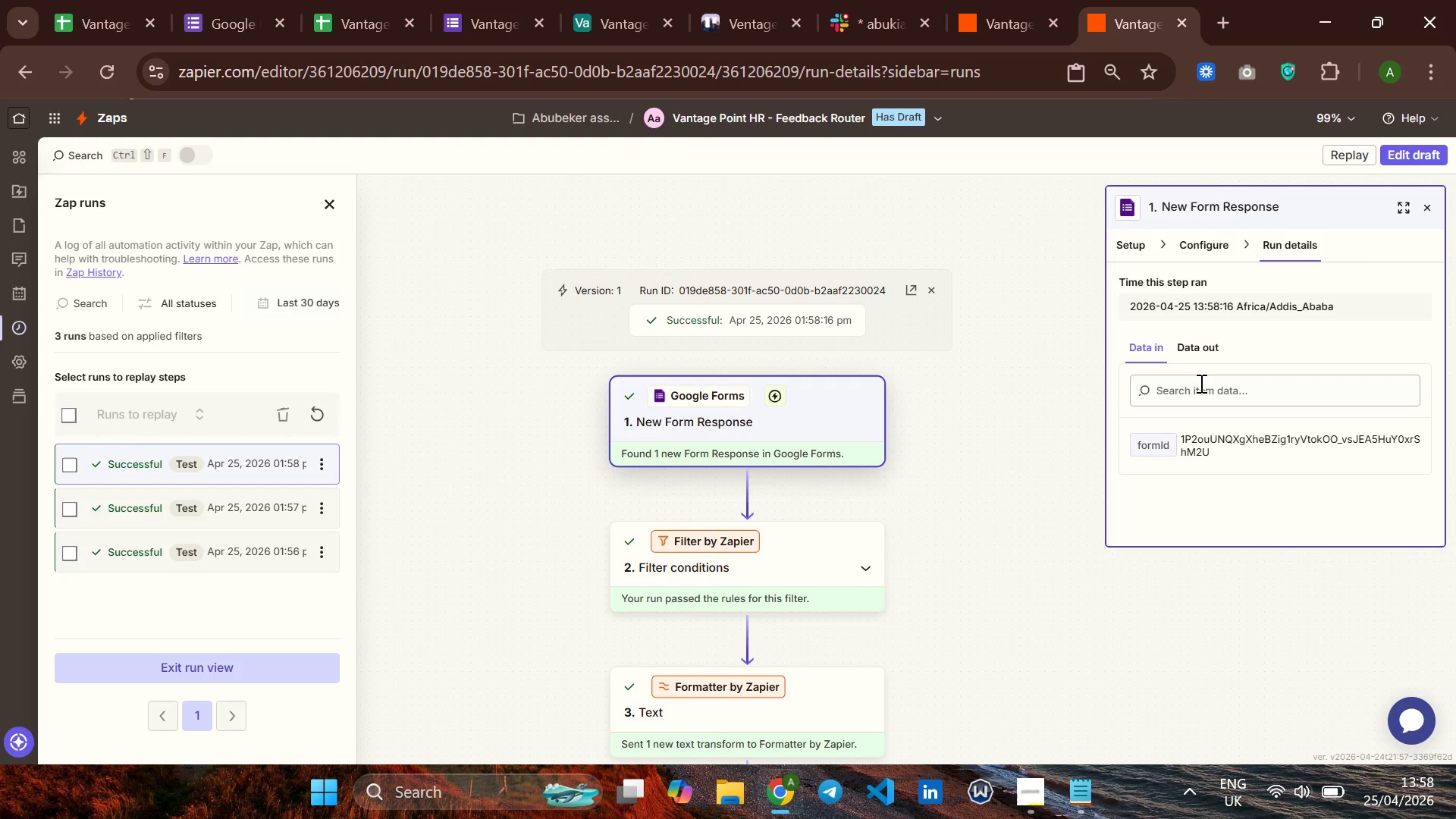 
scroll: coordinate [1220, 438], scroll_direction: down, amount: 3.0
 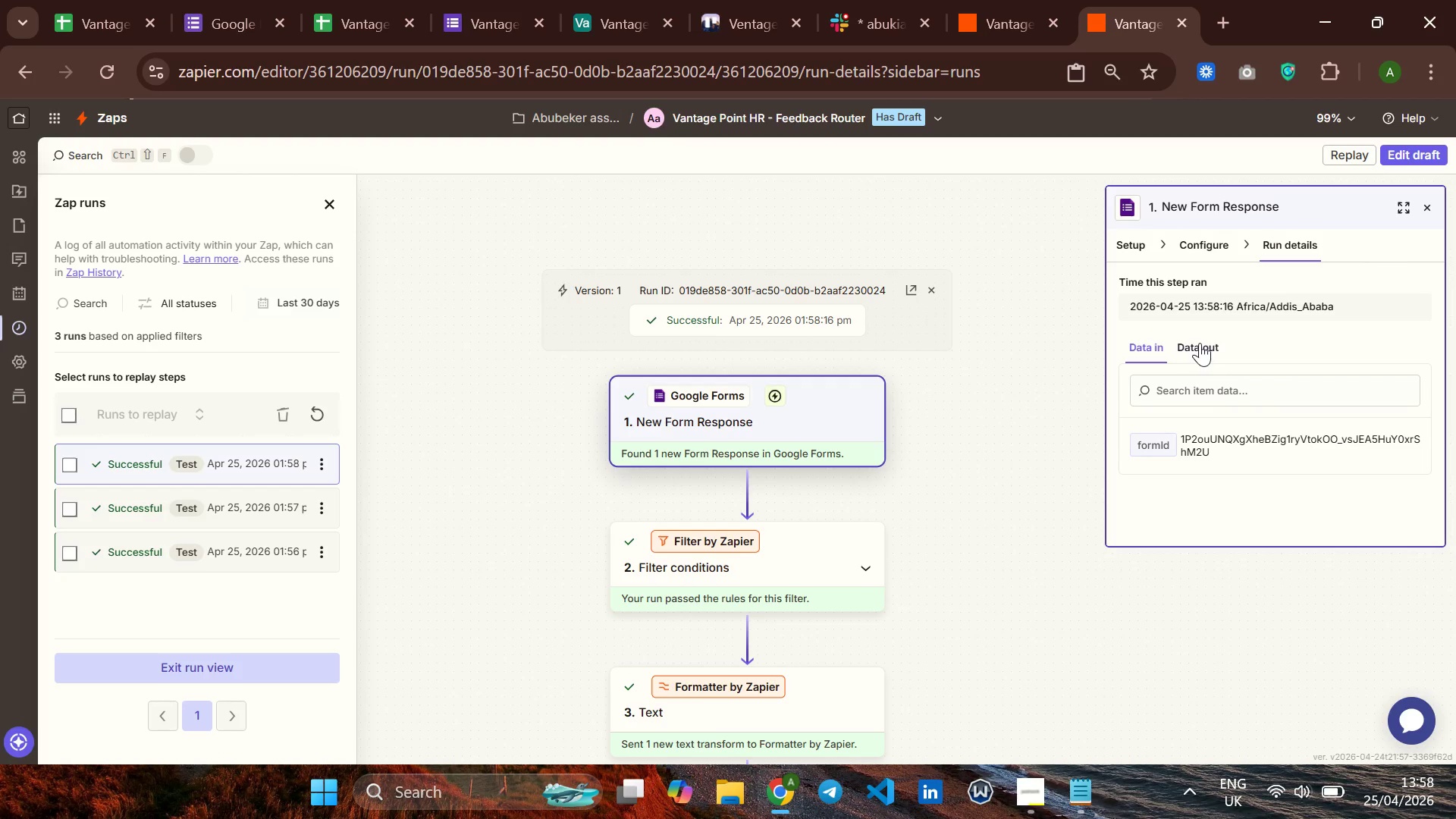 
left_click([1200, 343])
 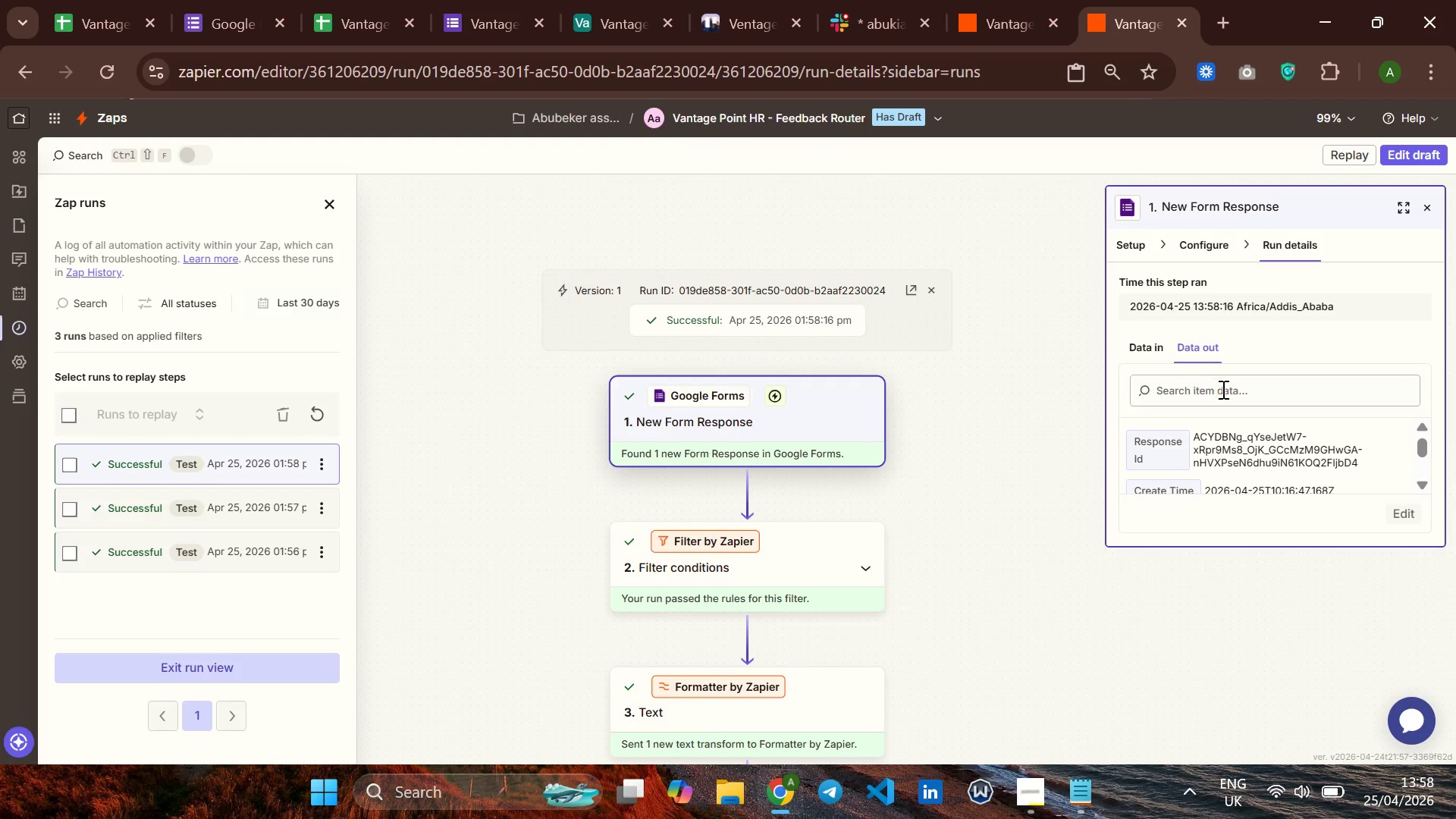 
scroll: coordinate [1248, 439], scroll_direction: down, amount: 6.0
 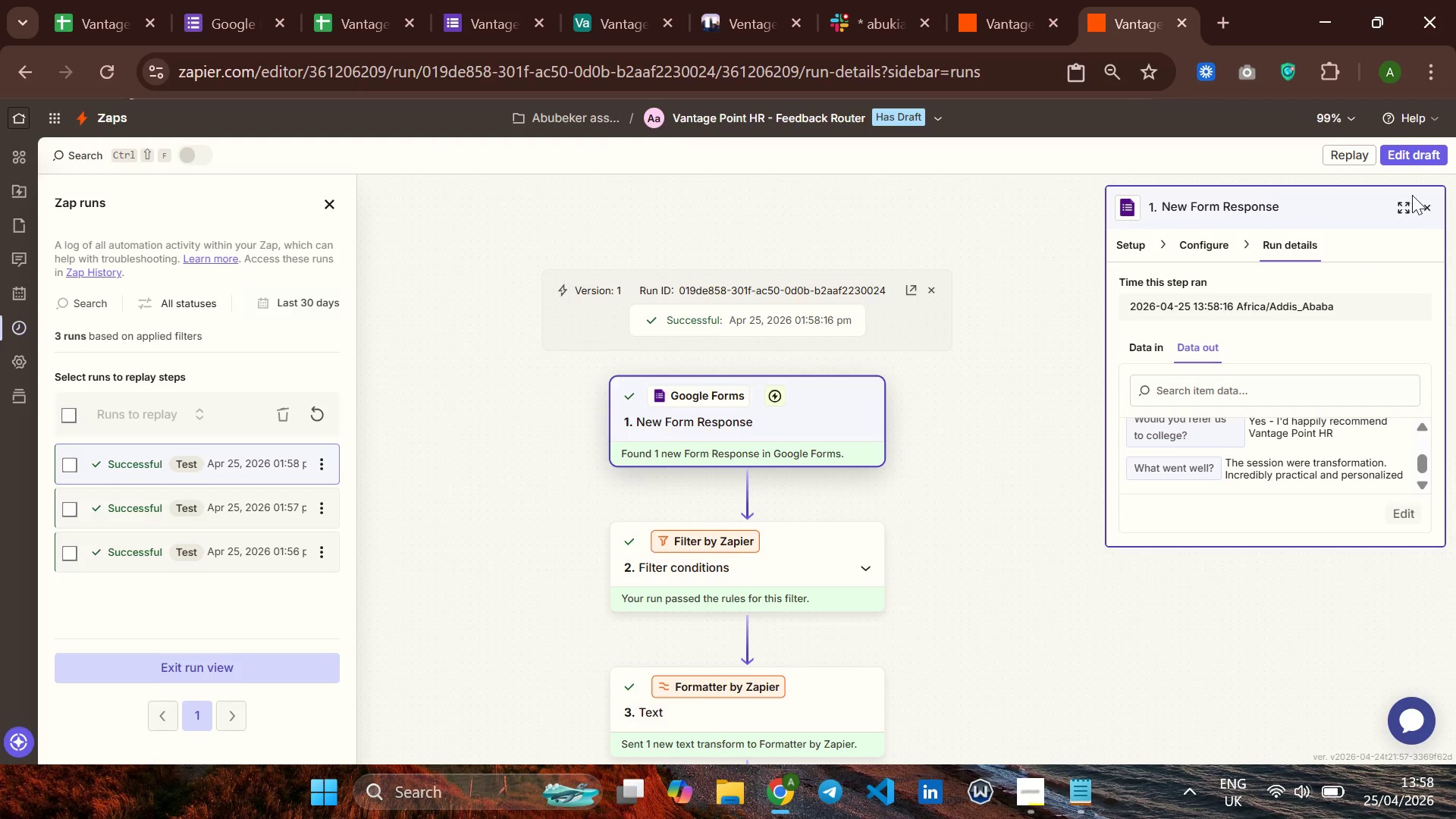 
left_click([1424, 202])
 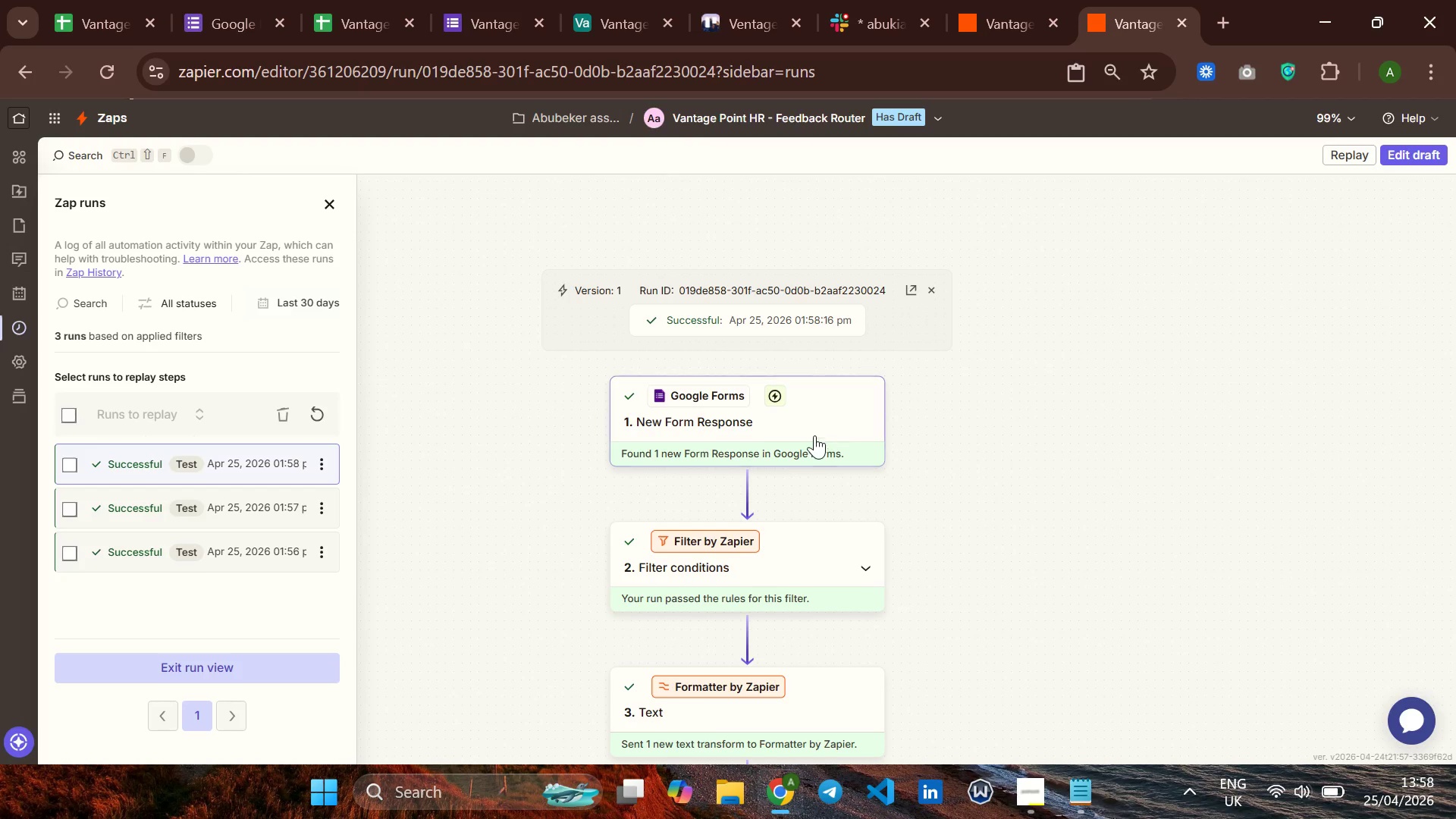 
left_click([752, 421])
 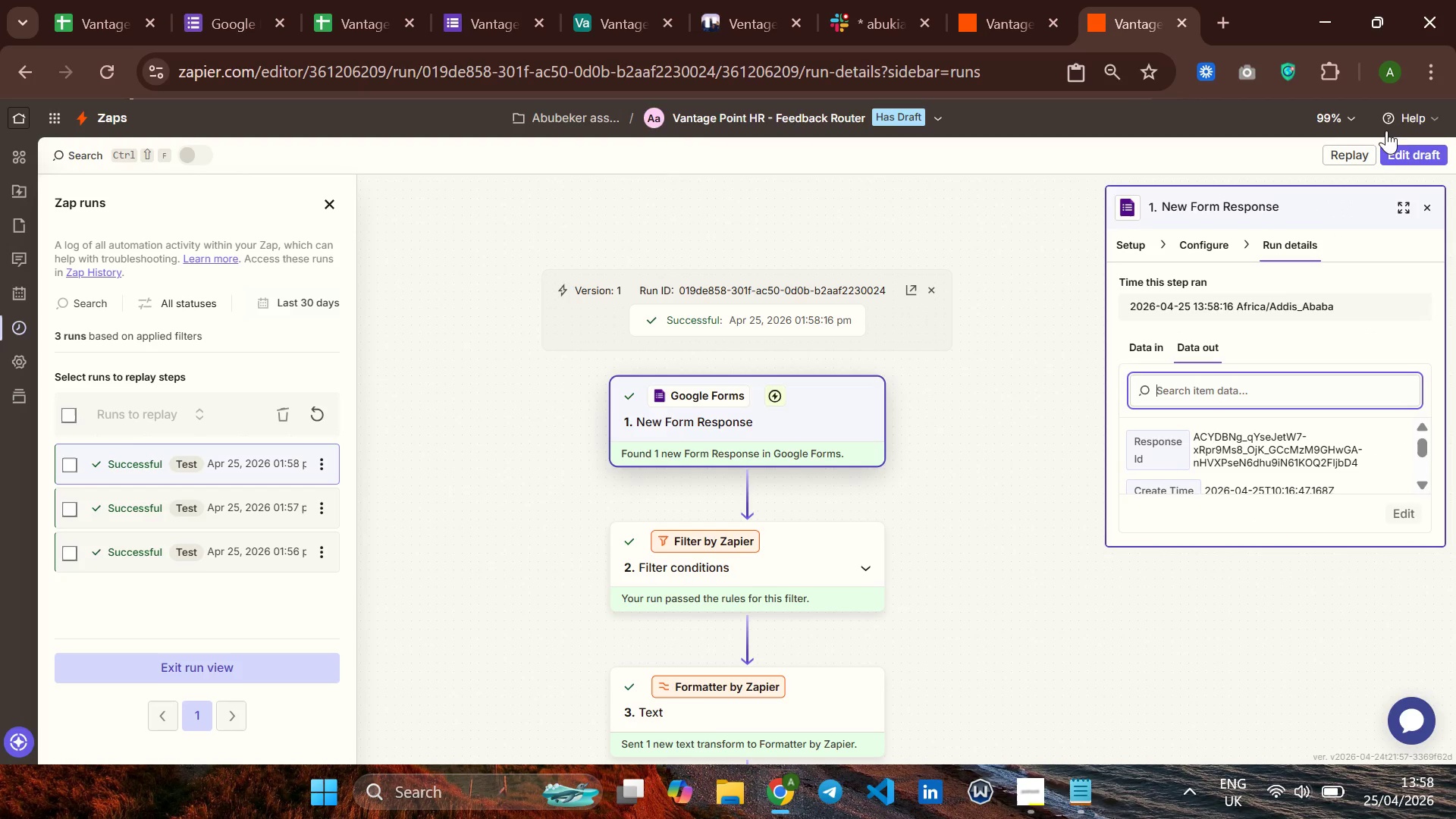 
left_click([1411, 149])
 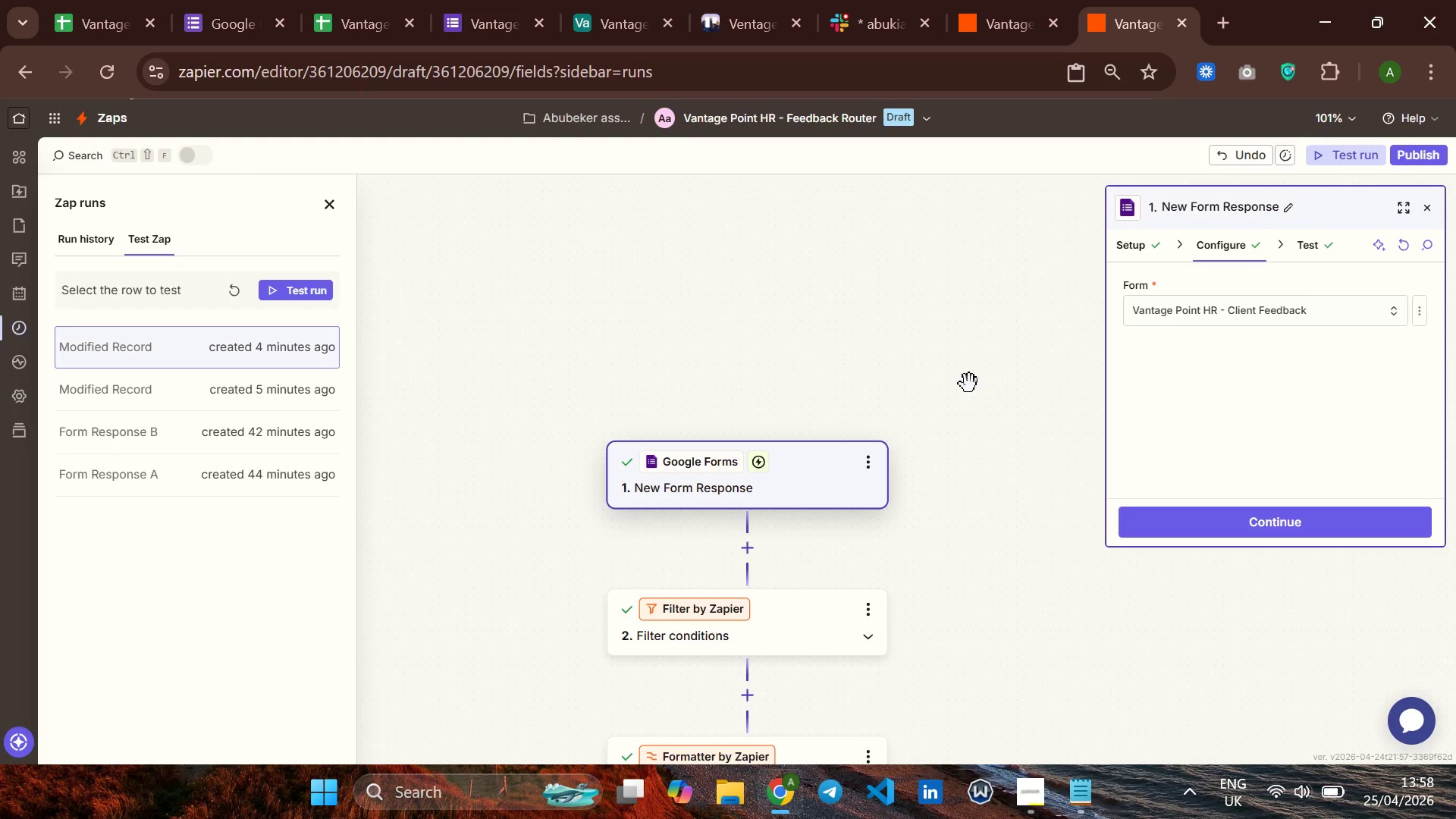 
scroll: coordinate [943, 378], scroll_direction: down, amount: 4.0
 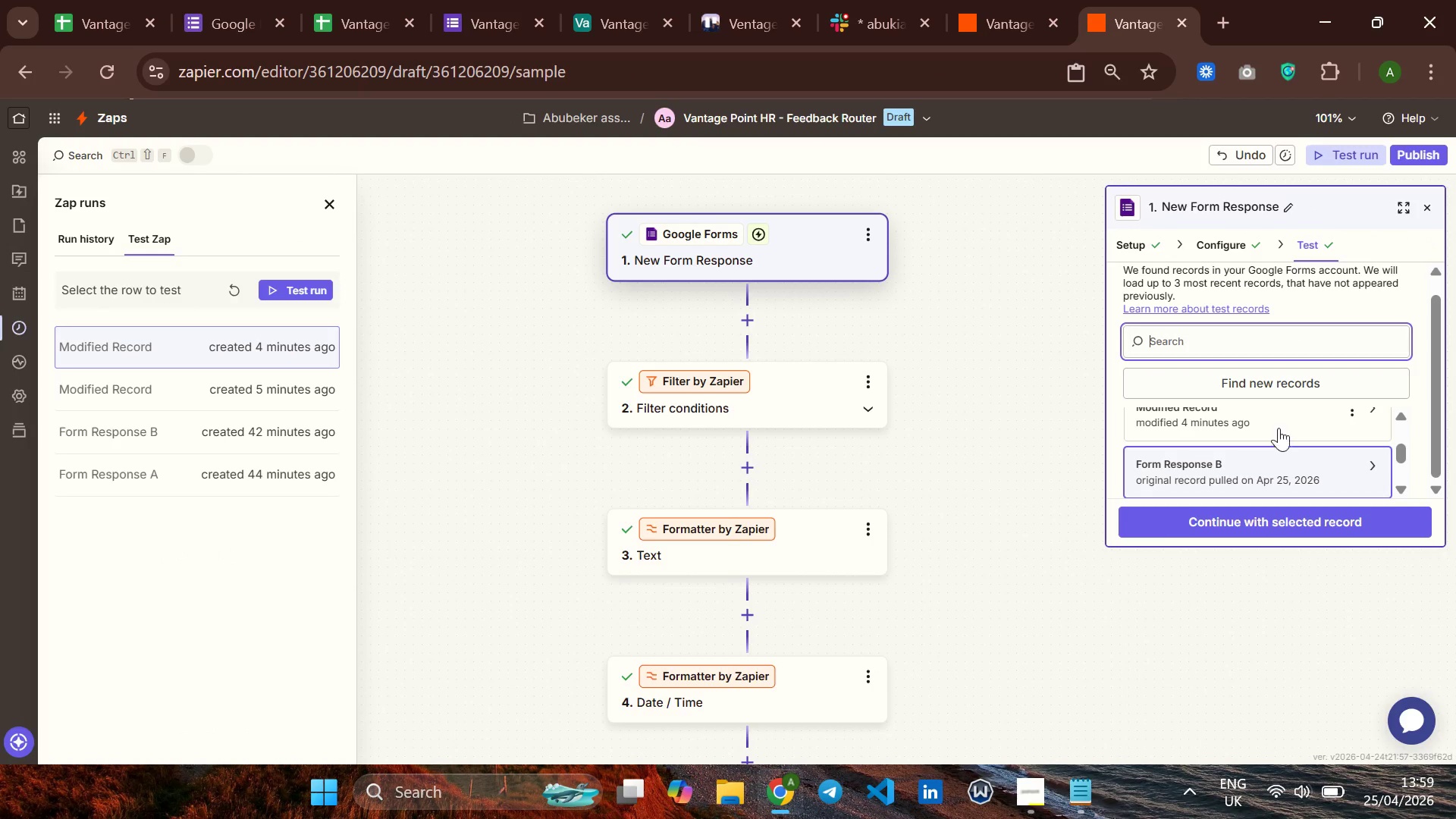 
left_click([1252, 462])
 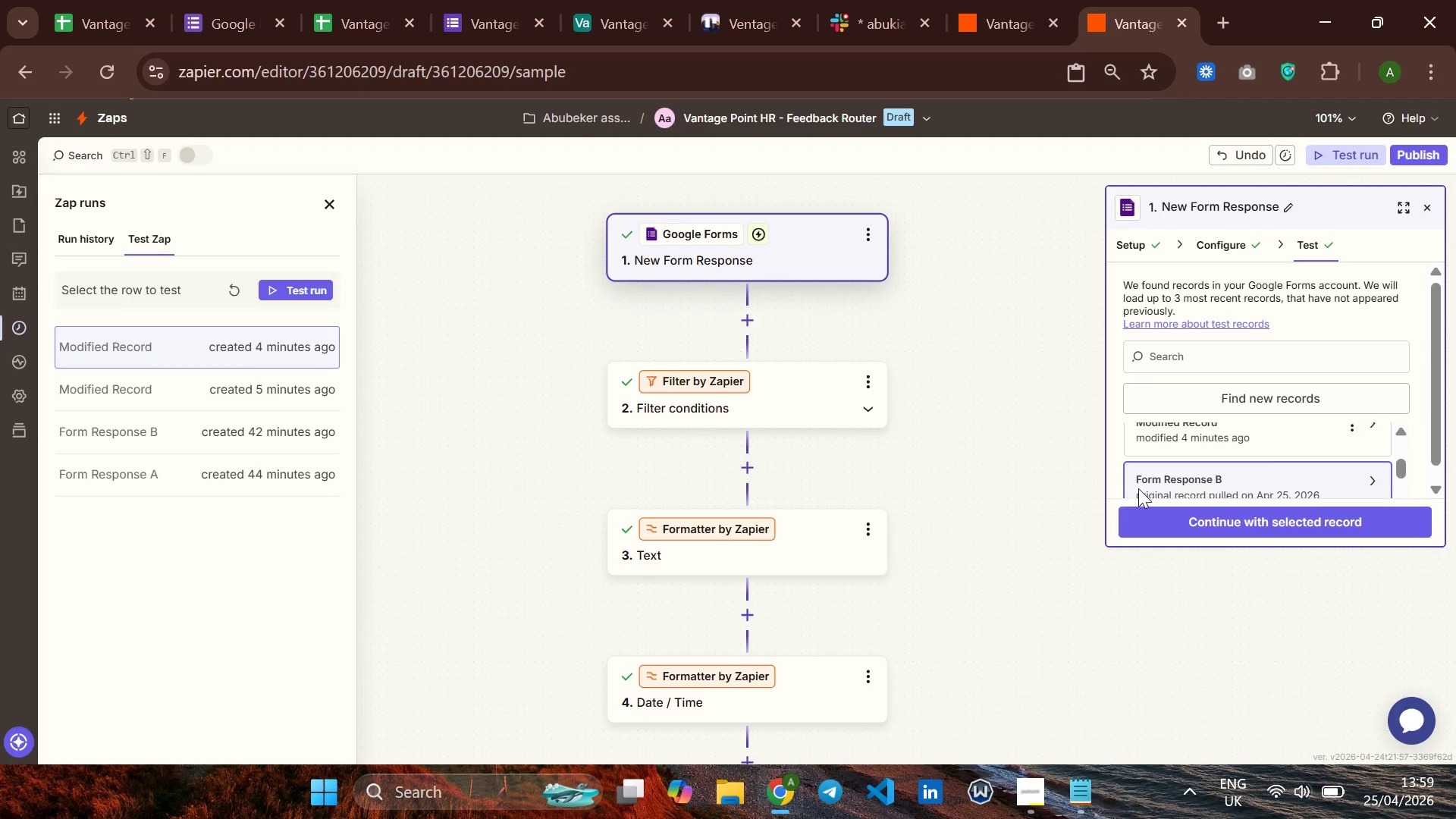 
left_click([1169, 472])
 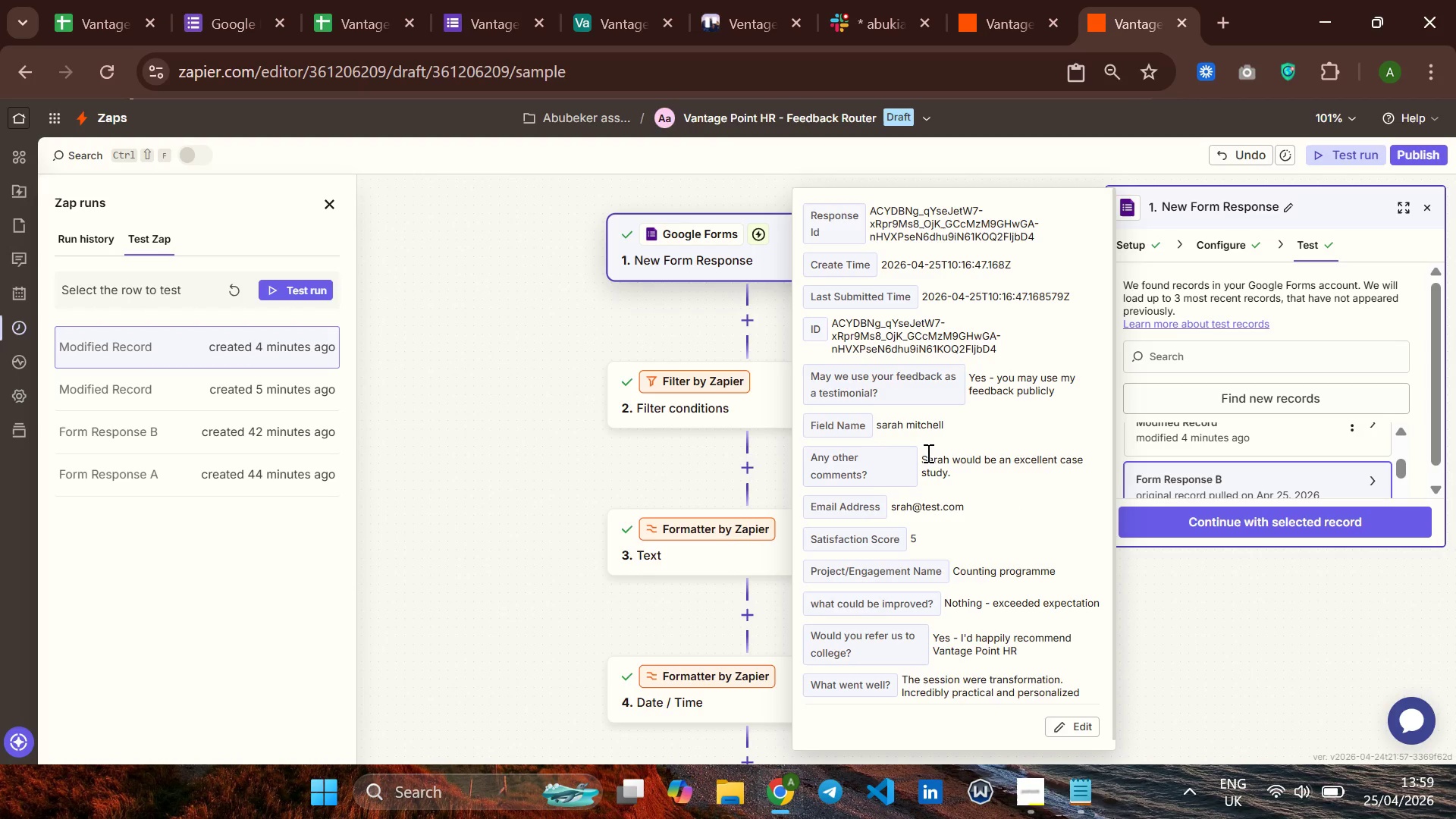 
left_click([923, 429])
 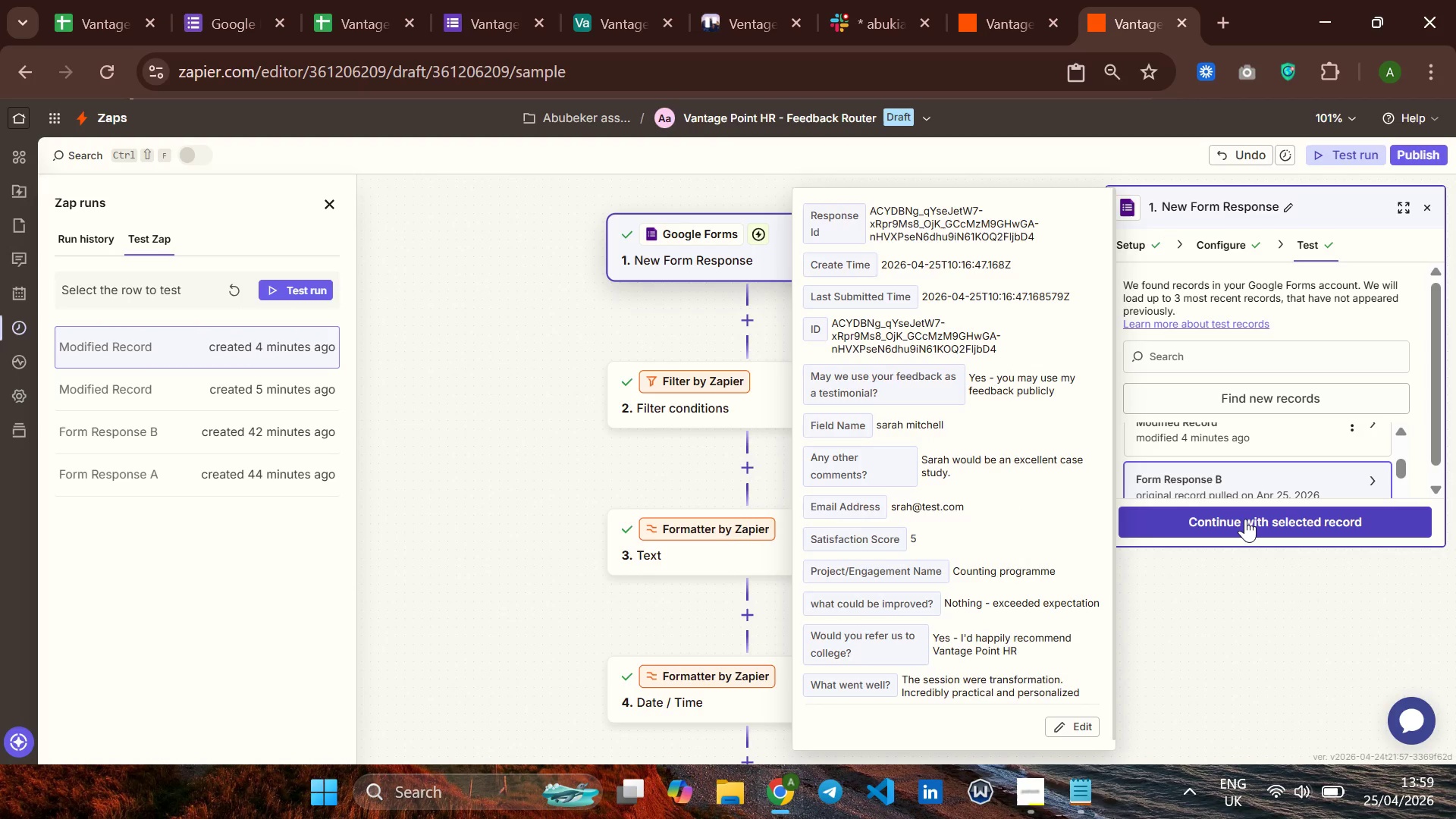 
left_click([1245, 519])
 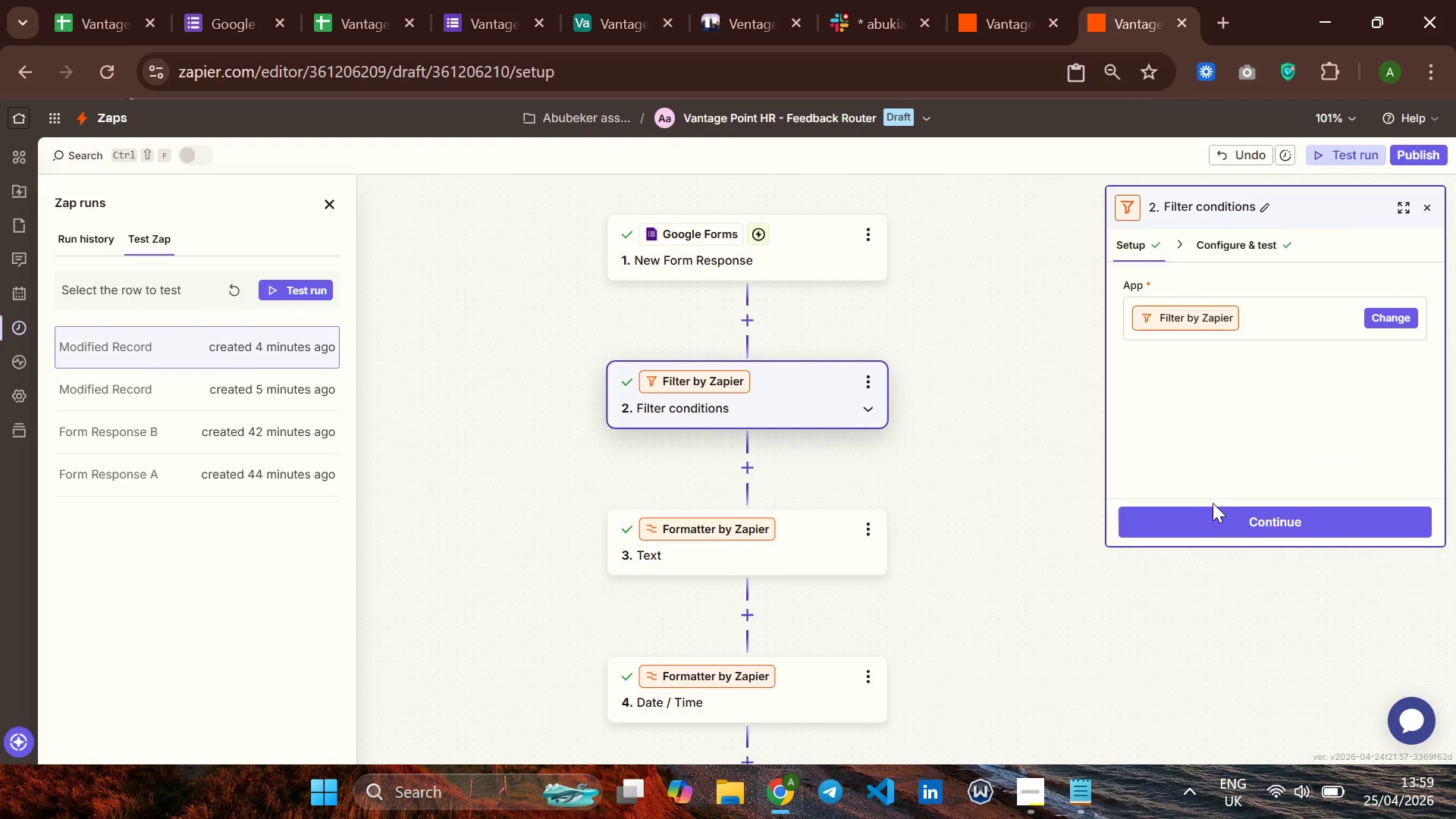 
left_click([1231, 516])
 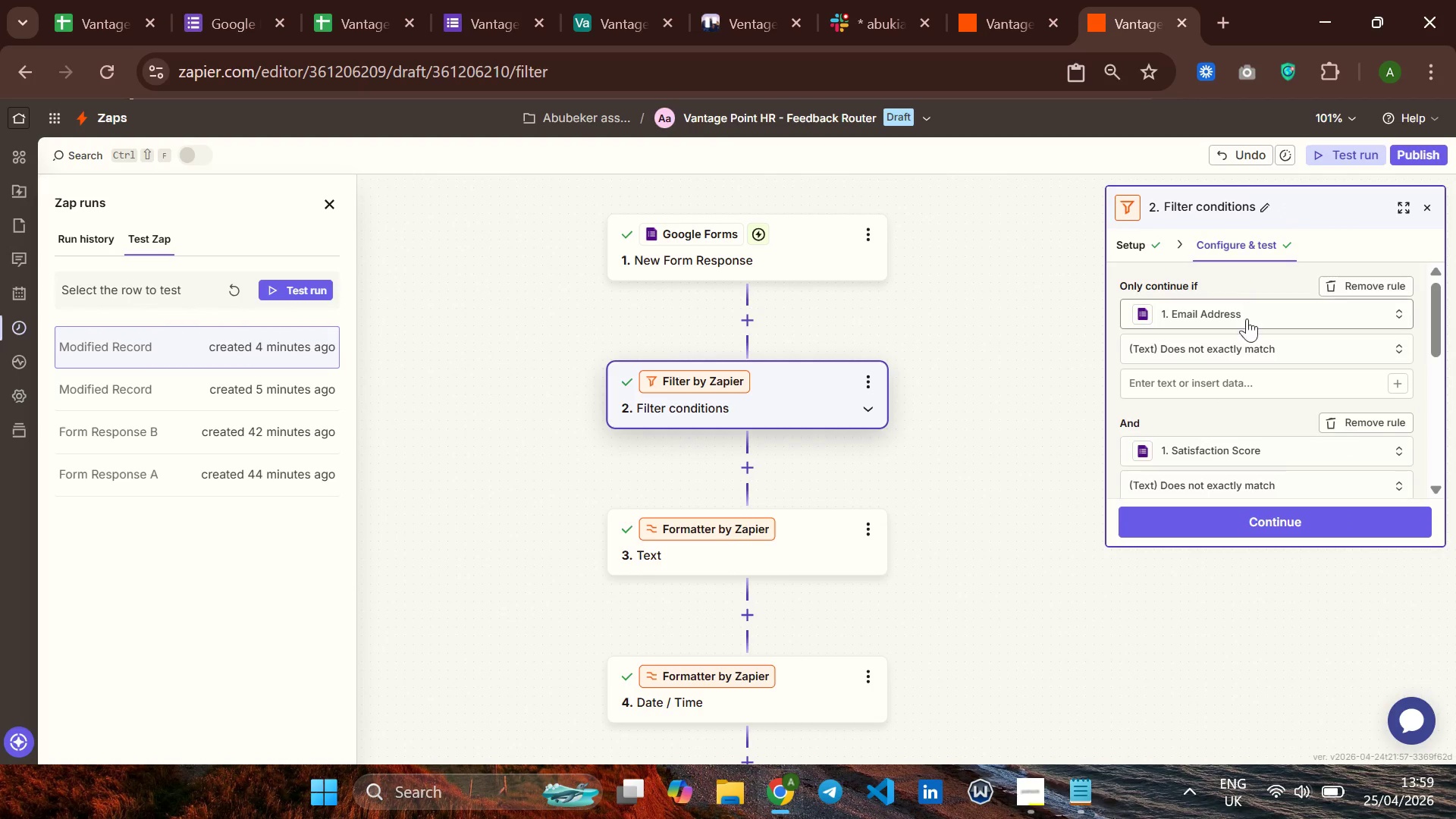 
scroll: coordinate [1247, 351], scroll_direction: down, amount: 1.0
 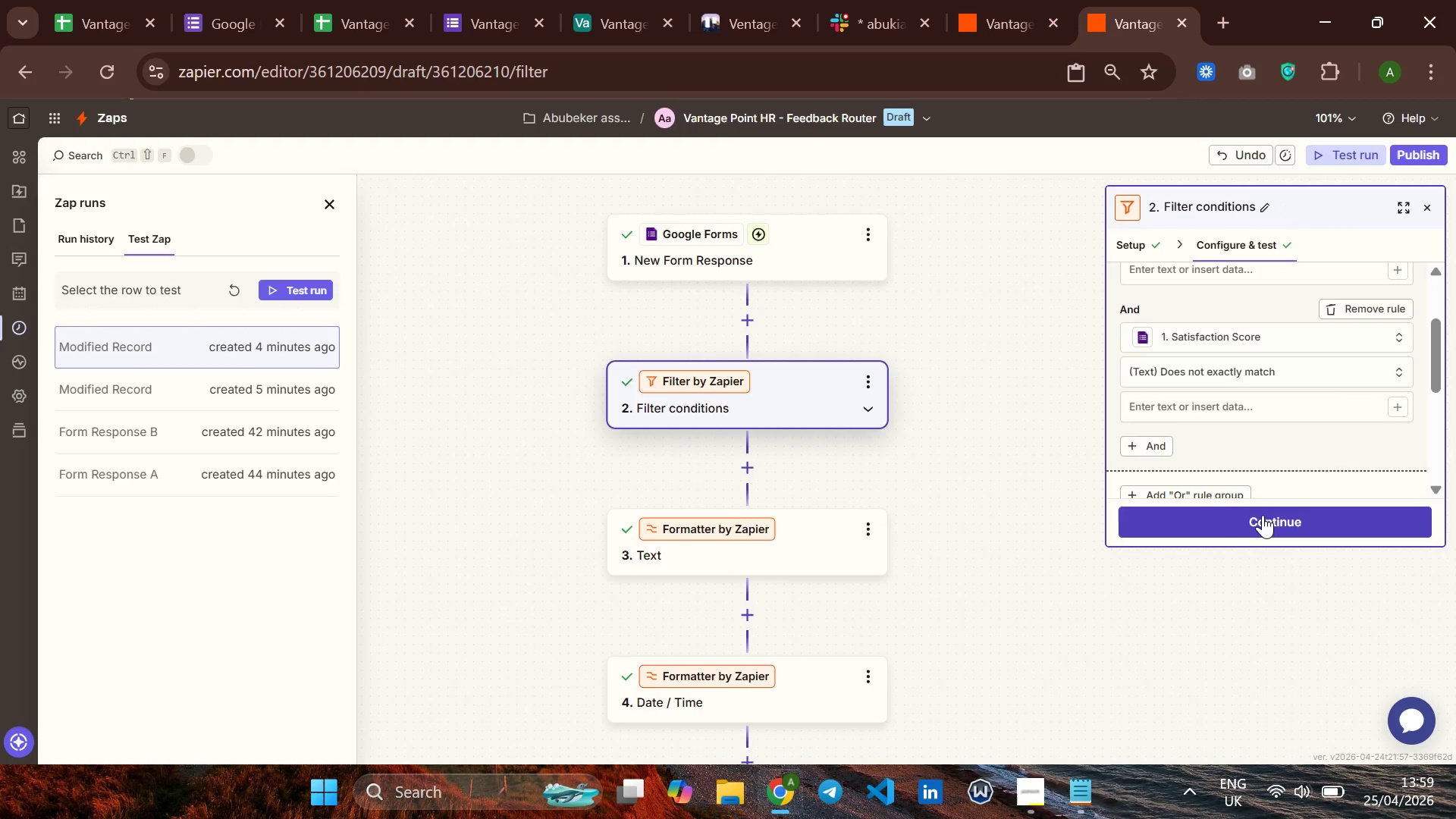 
left_click([1263, 515])
 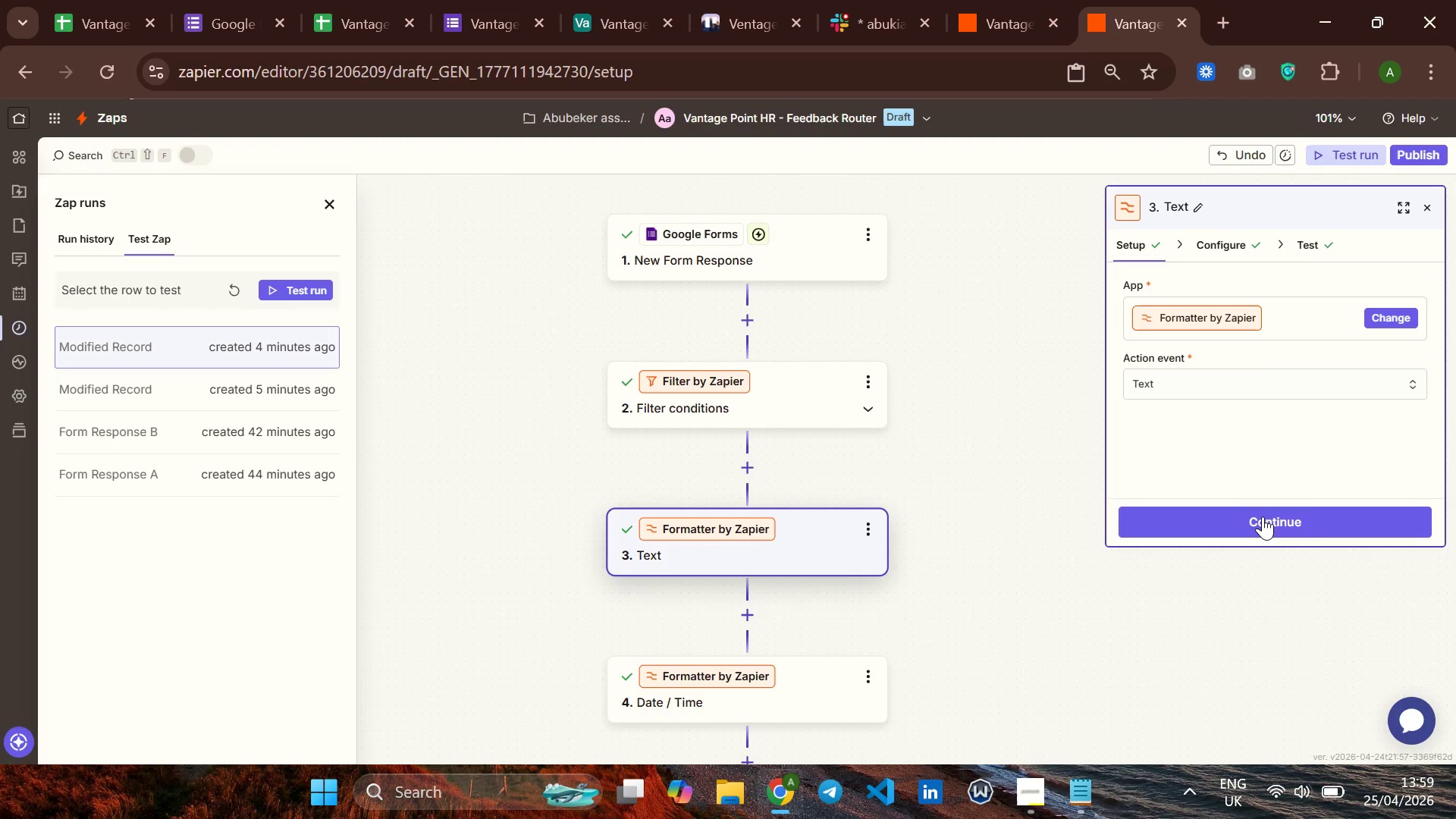 
left_click([1263, 516])
 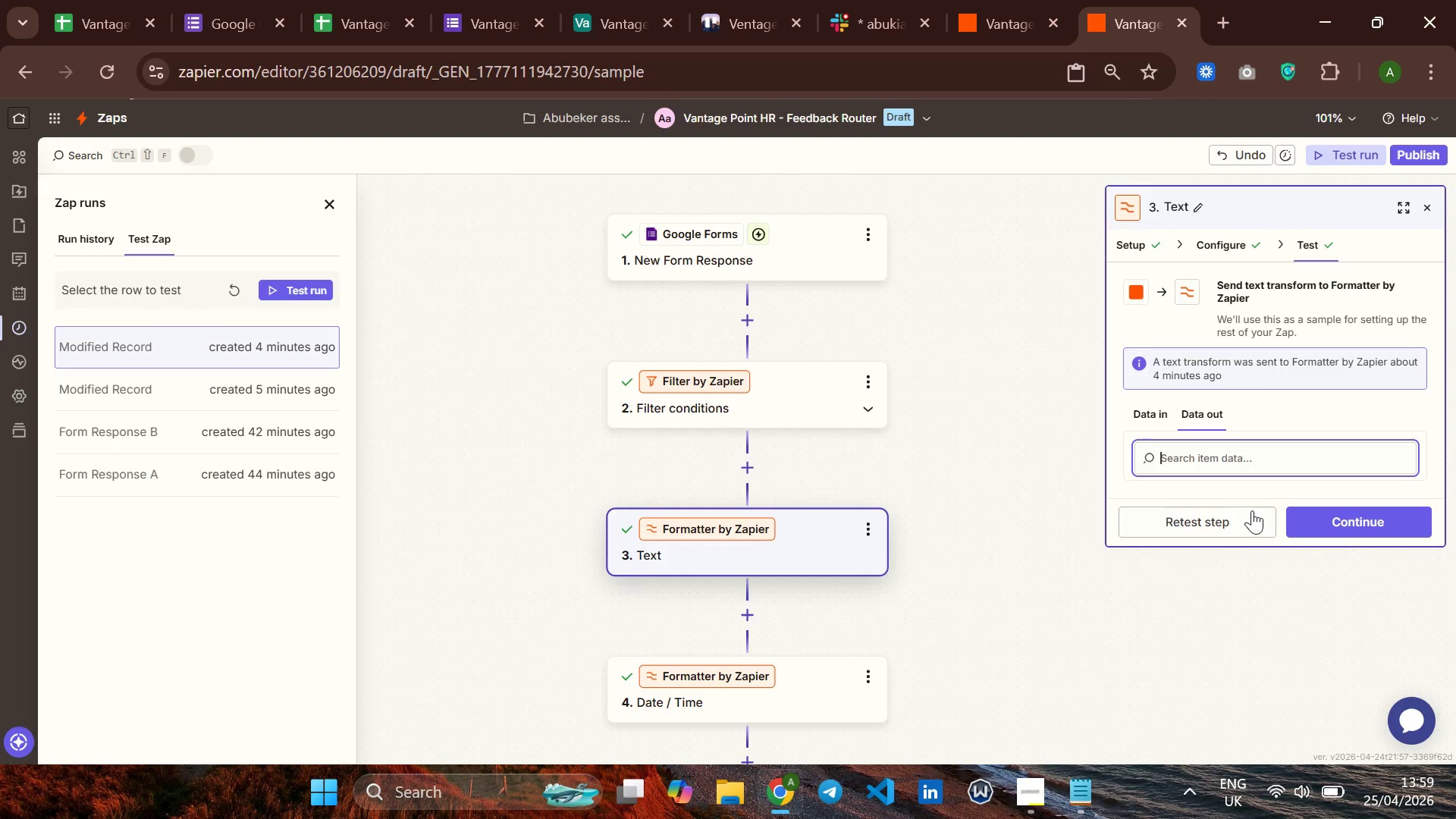 
left_click([1234, 508])
 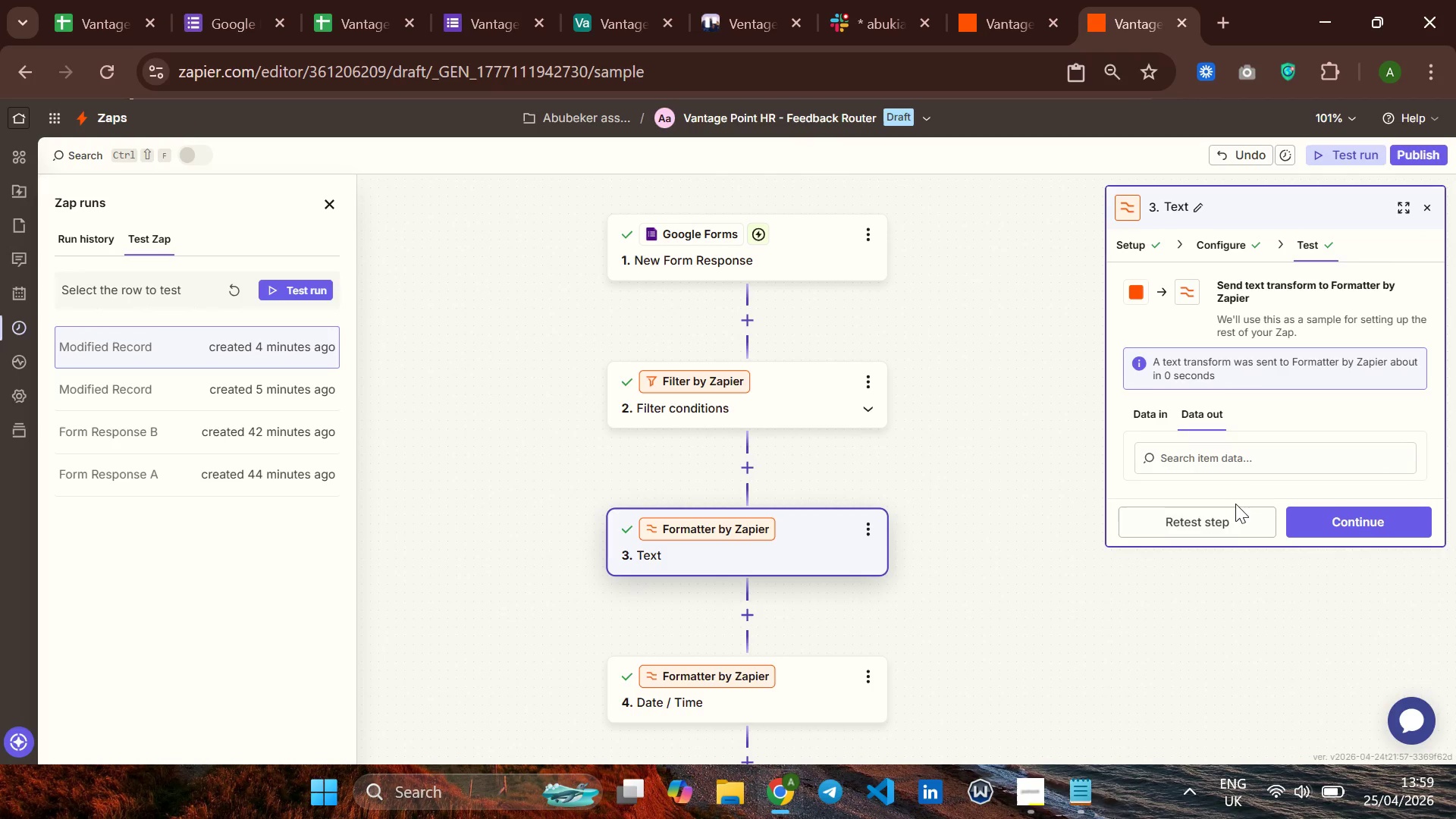 
scroll: coordinate [1247, 416], scroll_direction: down, amount: 7.0
 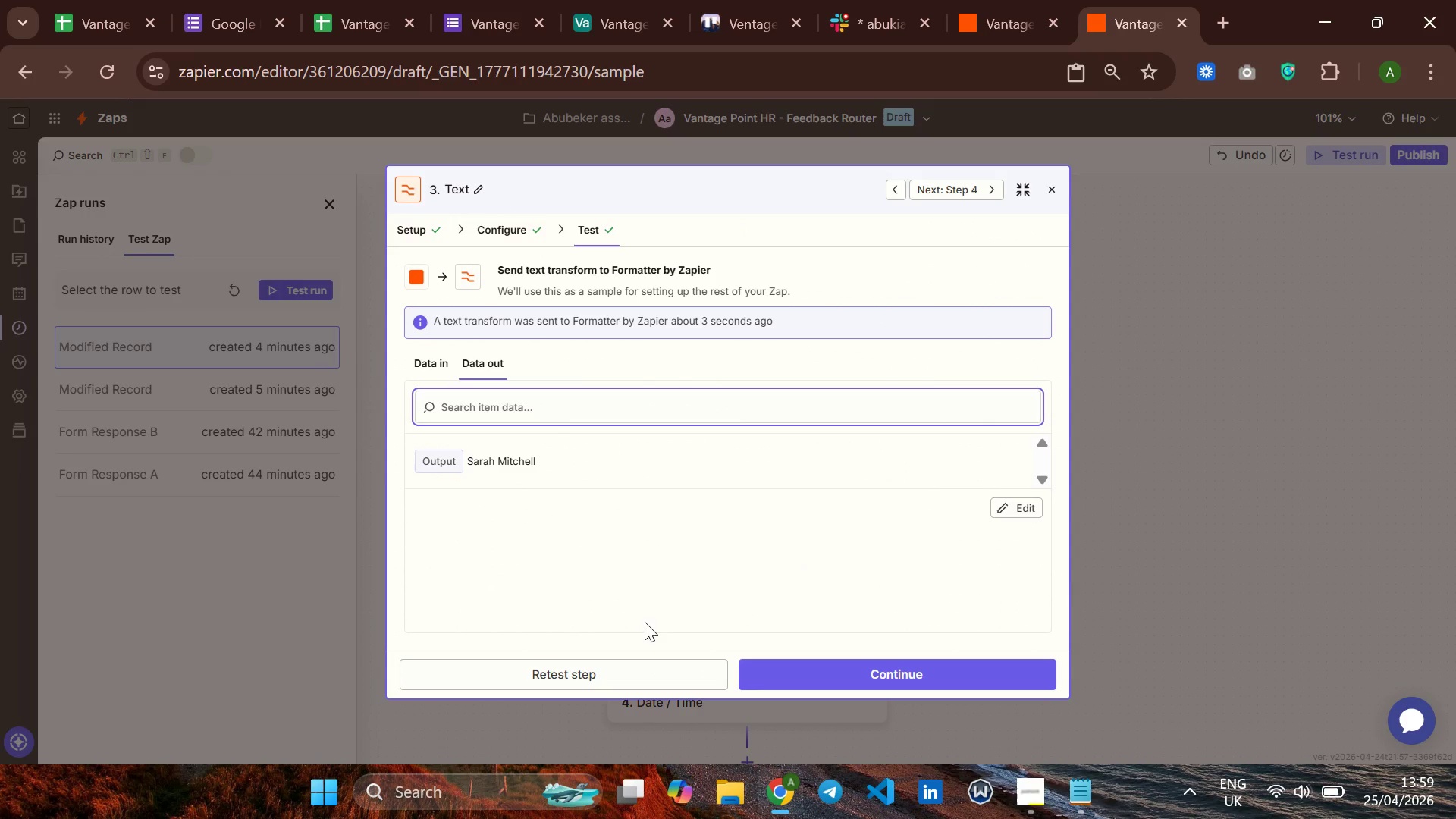 
left_click([825, 668])
 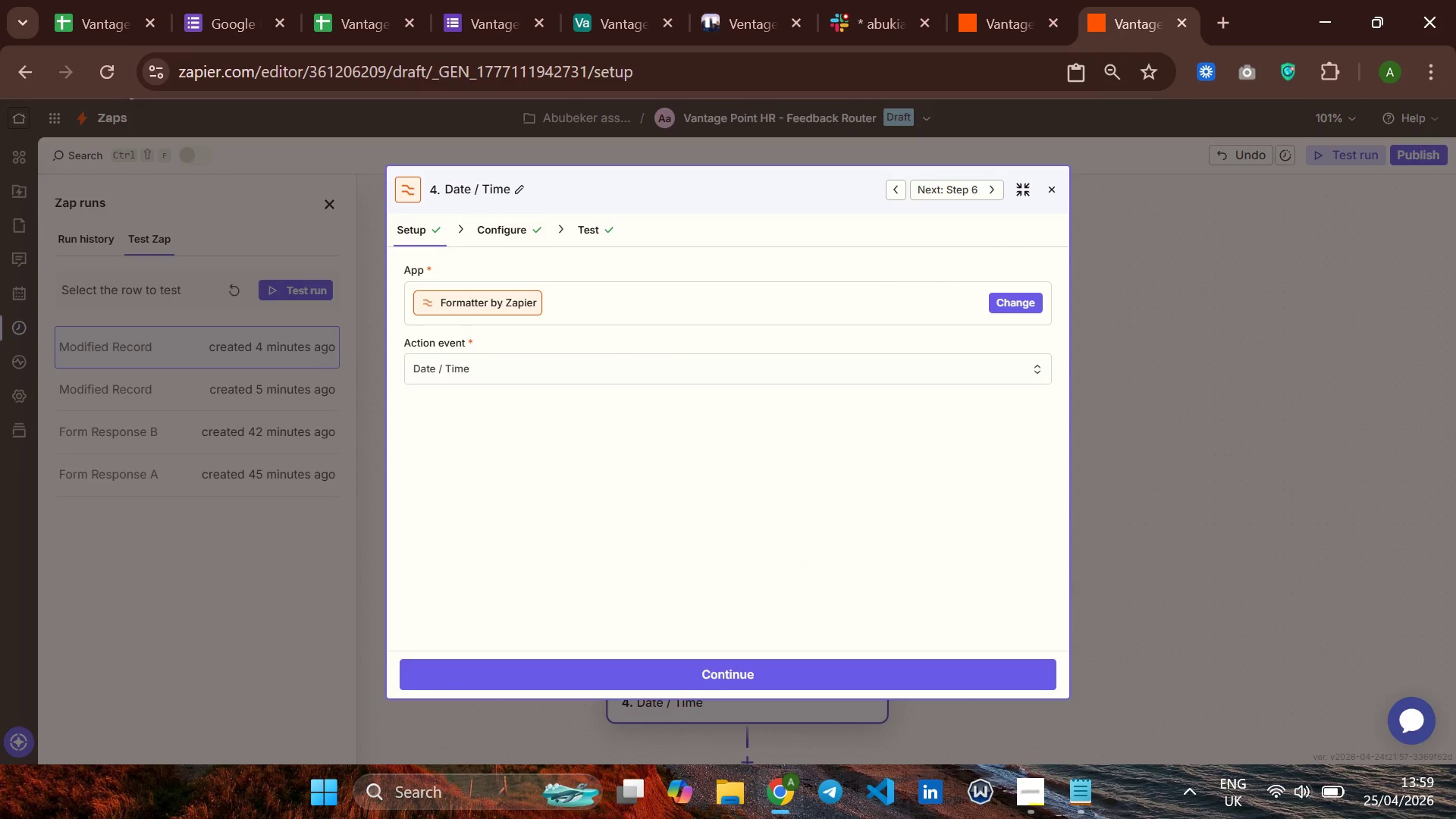 
left_click([1046, 799])